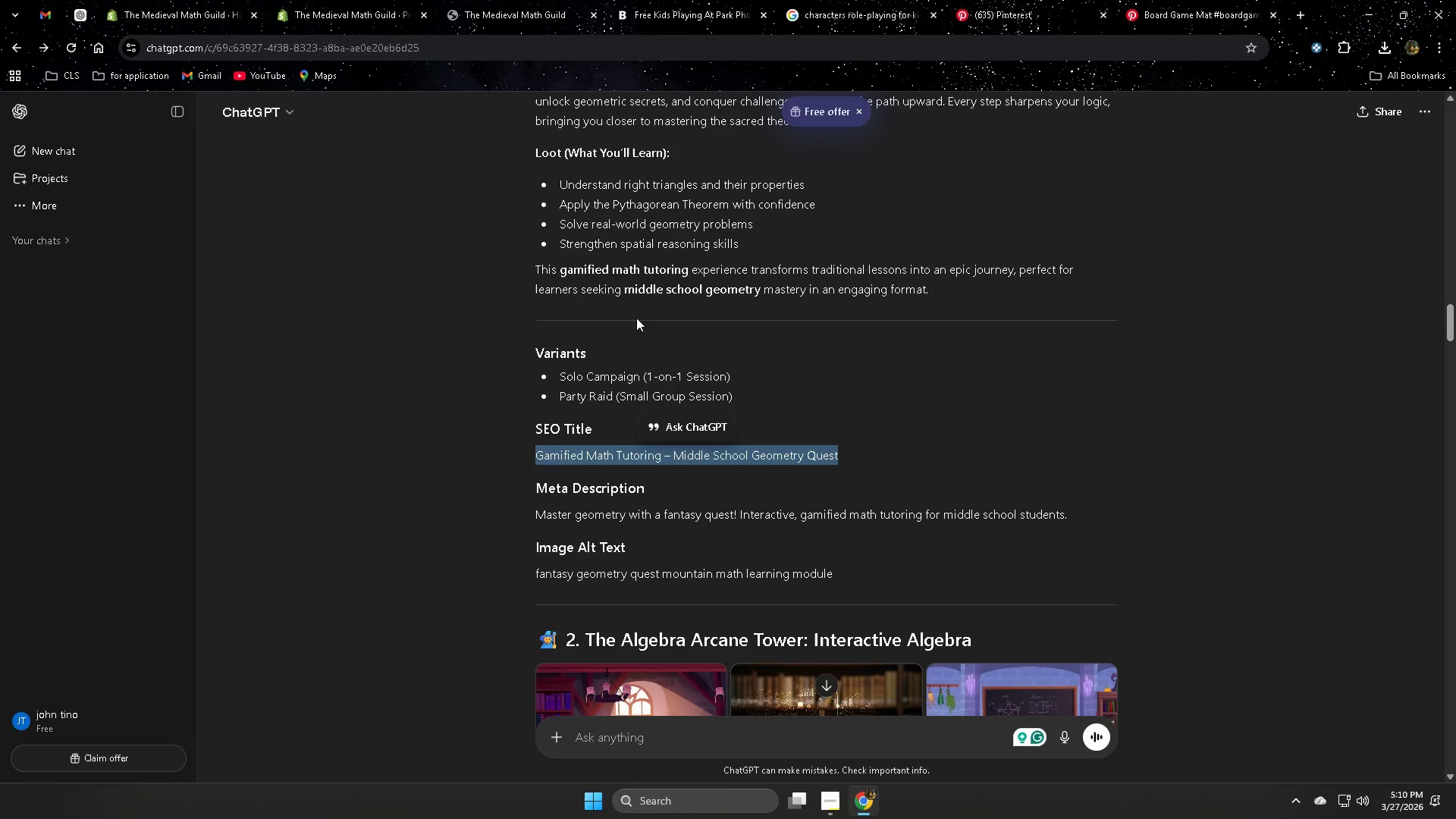 
key(Control+C)
 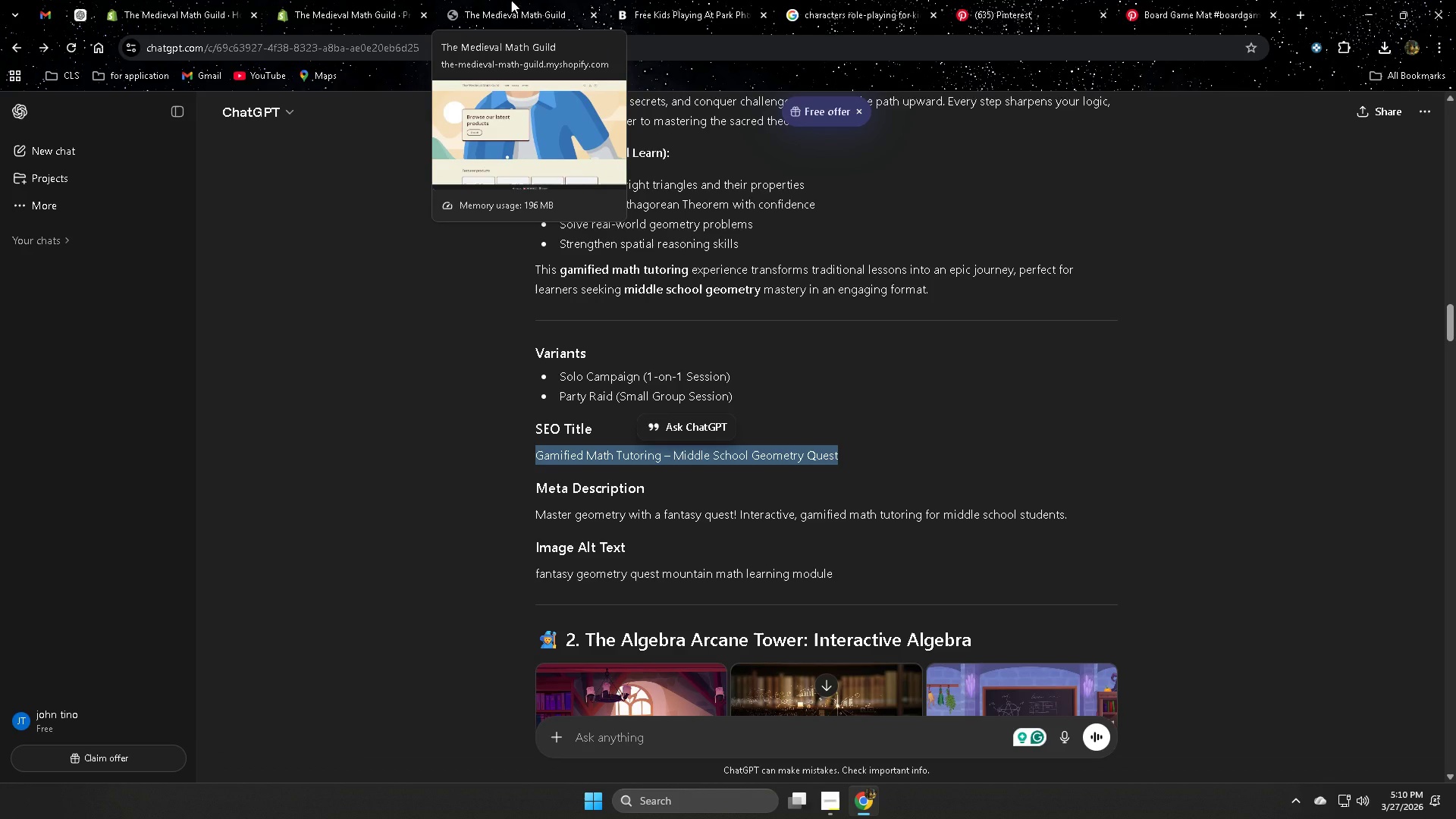 
left_click([541, 11])
 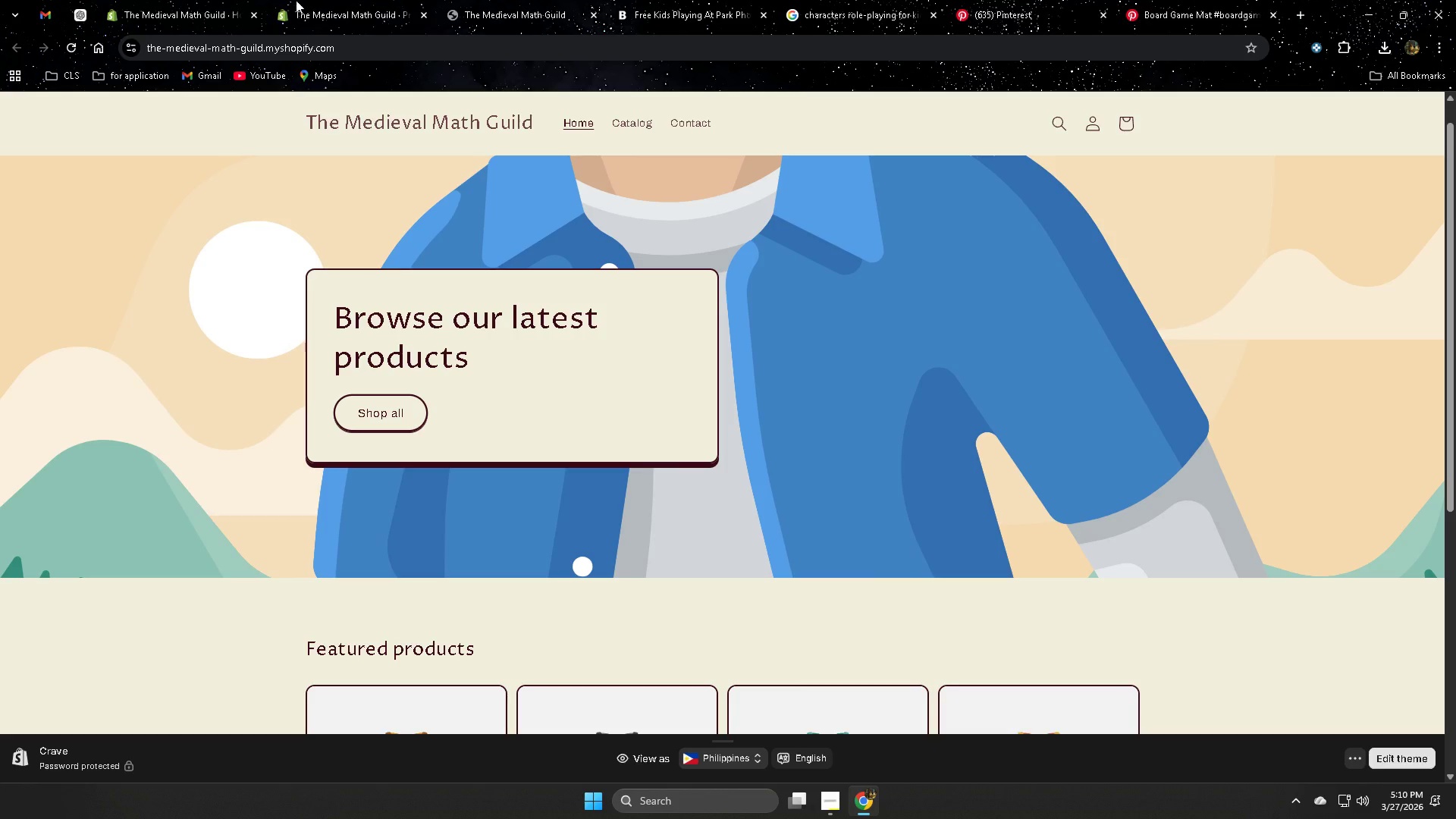 
left_click([187, 1])
 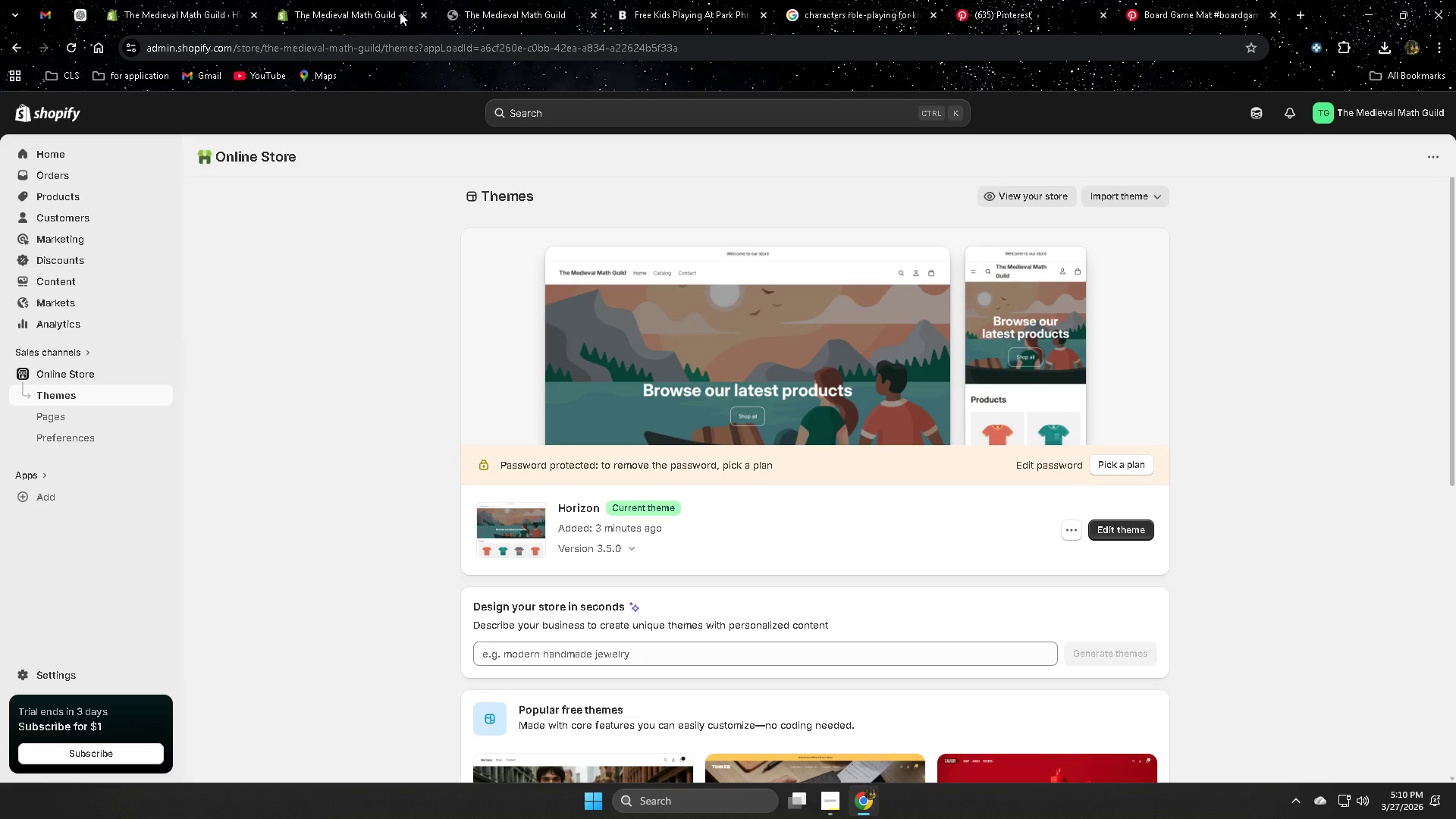 
left_click([399, 15])
 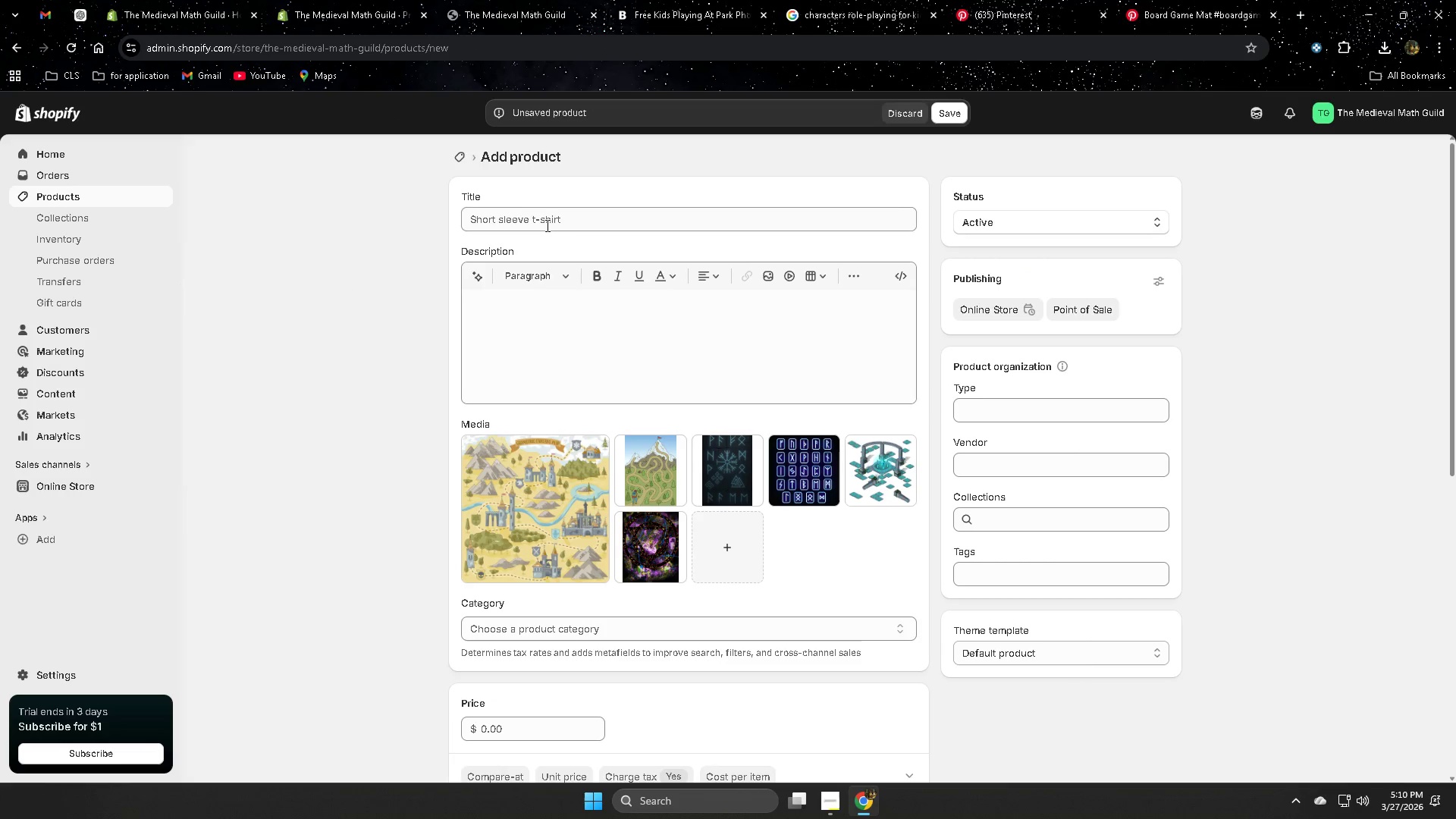 
key(Control+ControlLeft)
 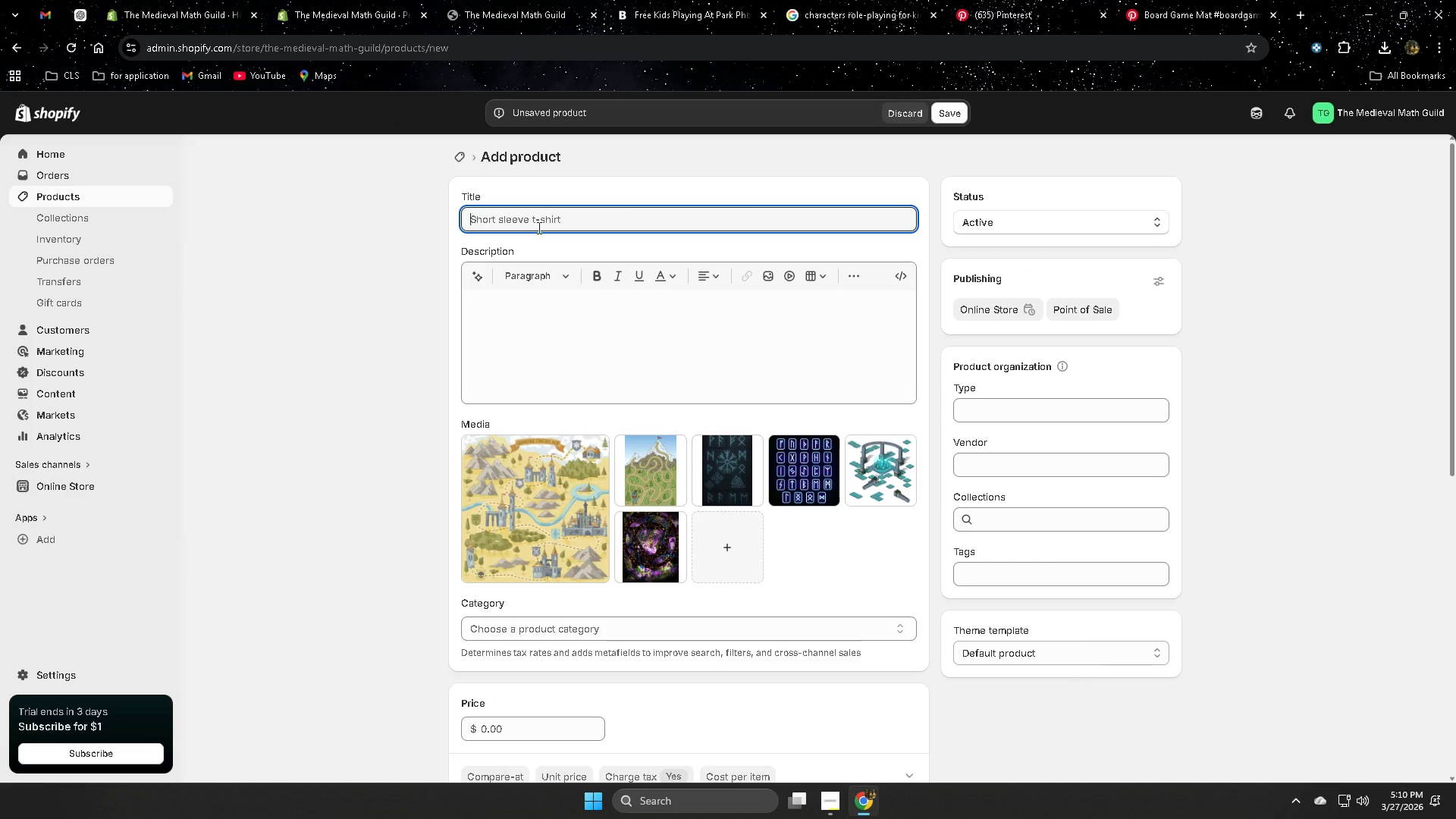 
key(Control+V)
 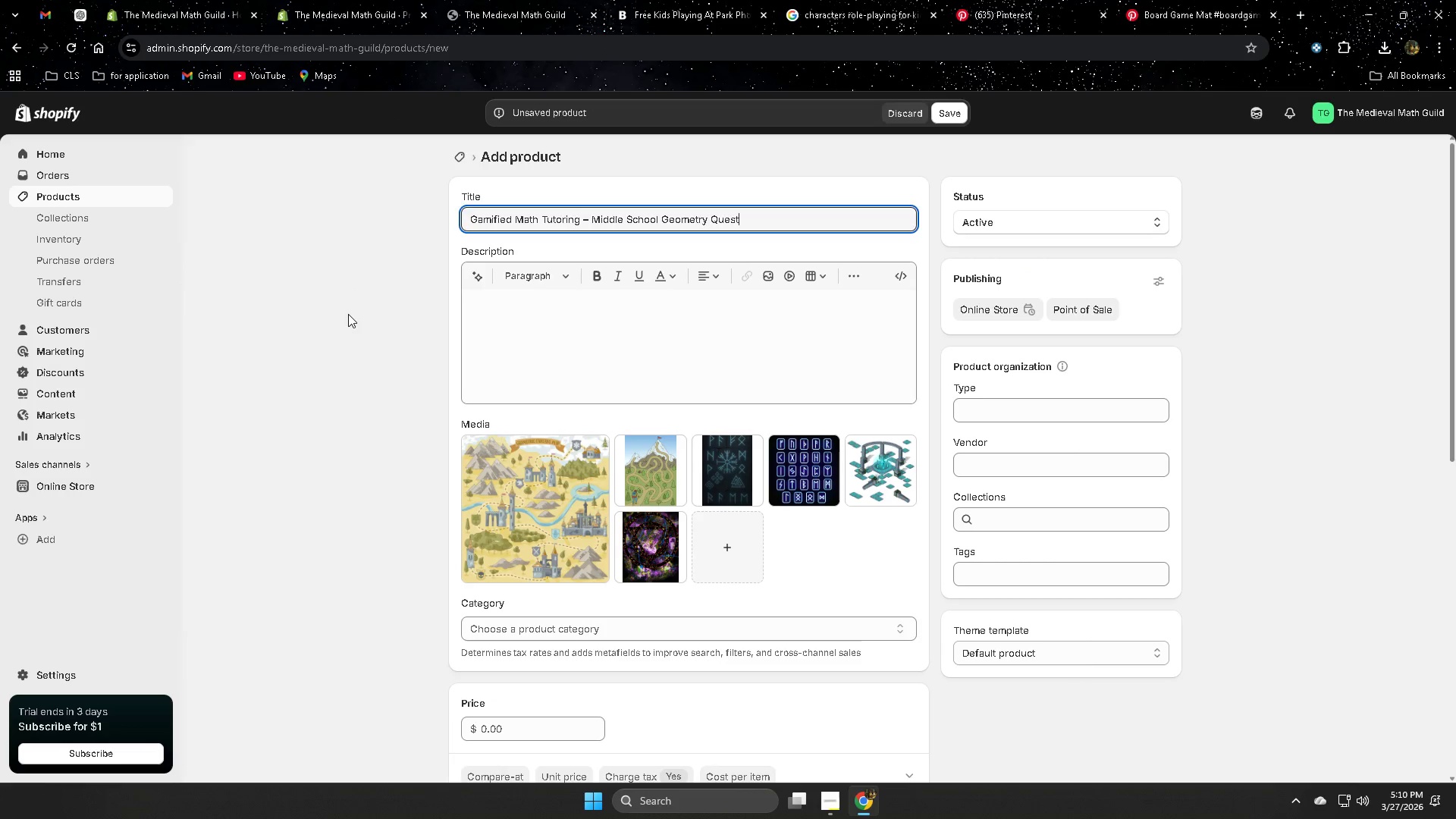 
left_click([348, 314])
 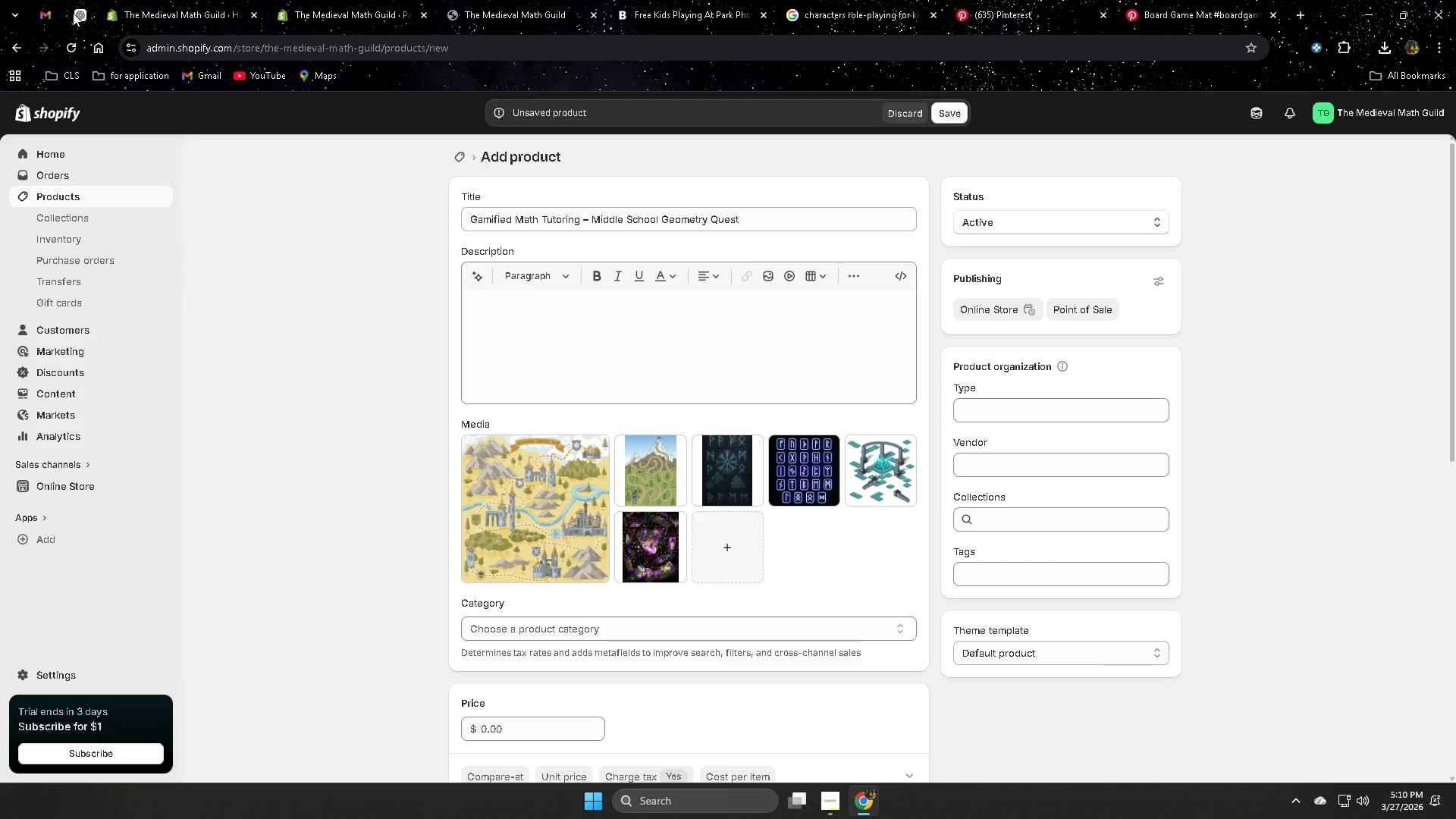 
scroll: coordinate [538, 426], scroll_direction: up, amount: 3.0
 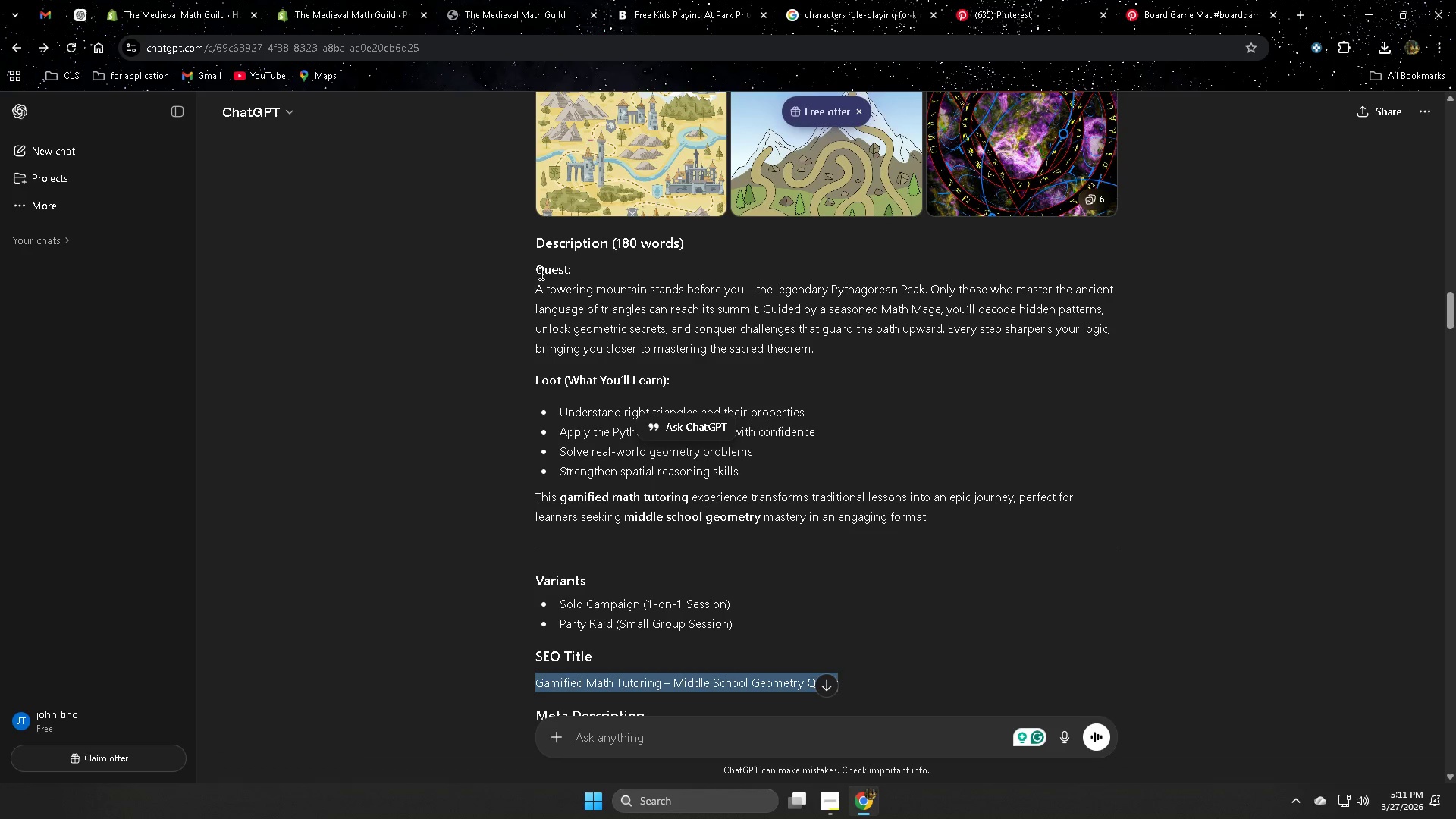 
left_click_drag(start_coordinate=[536, 270], to_coordinate=[1149, 522])
 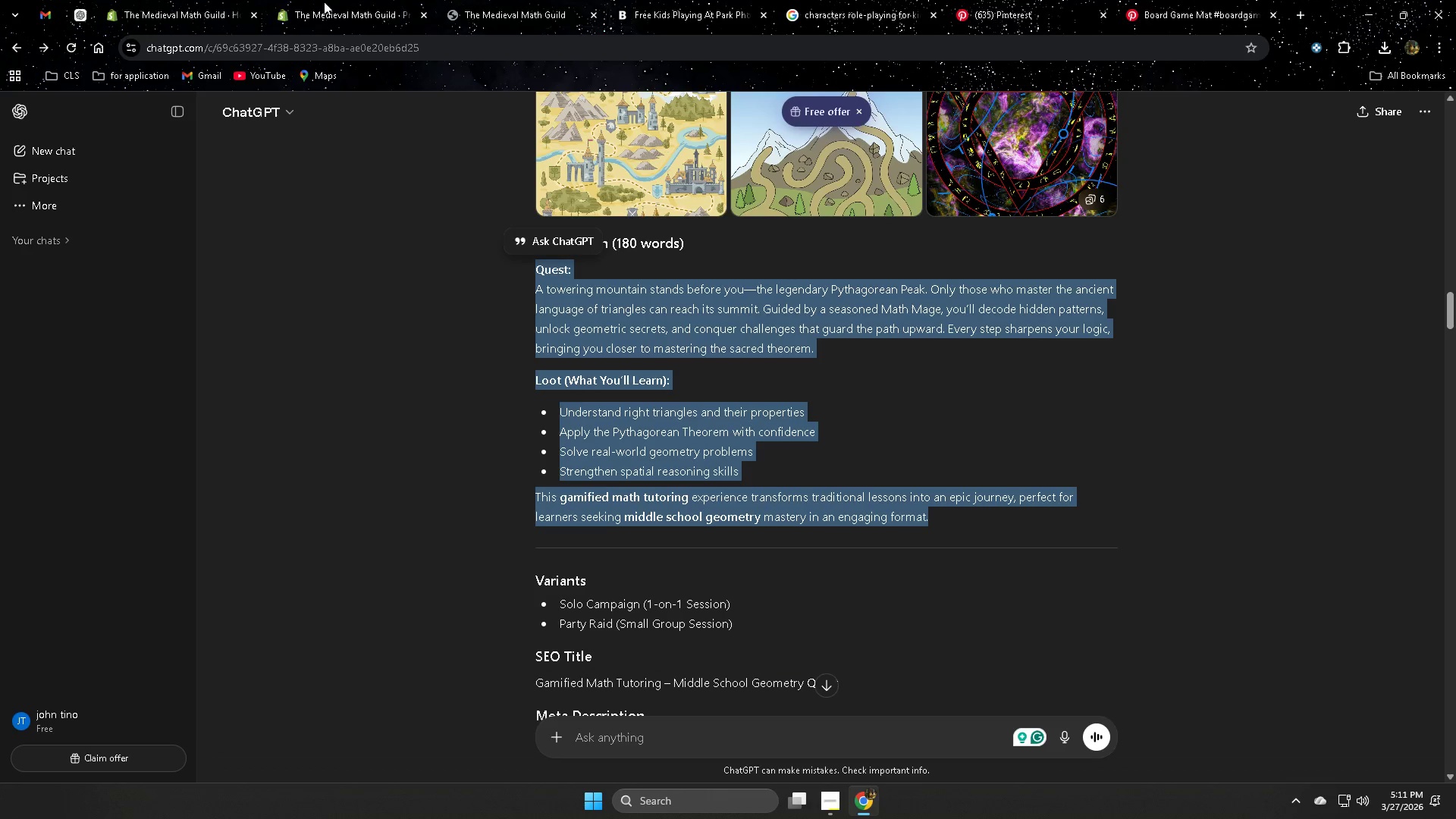 
key(Control+C)
 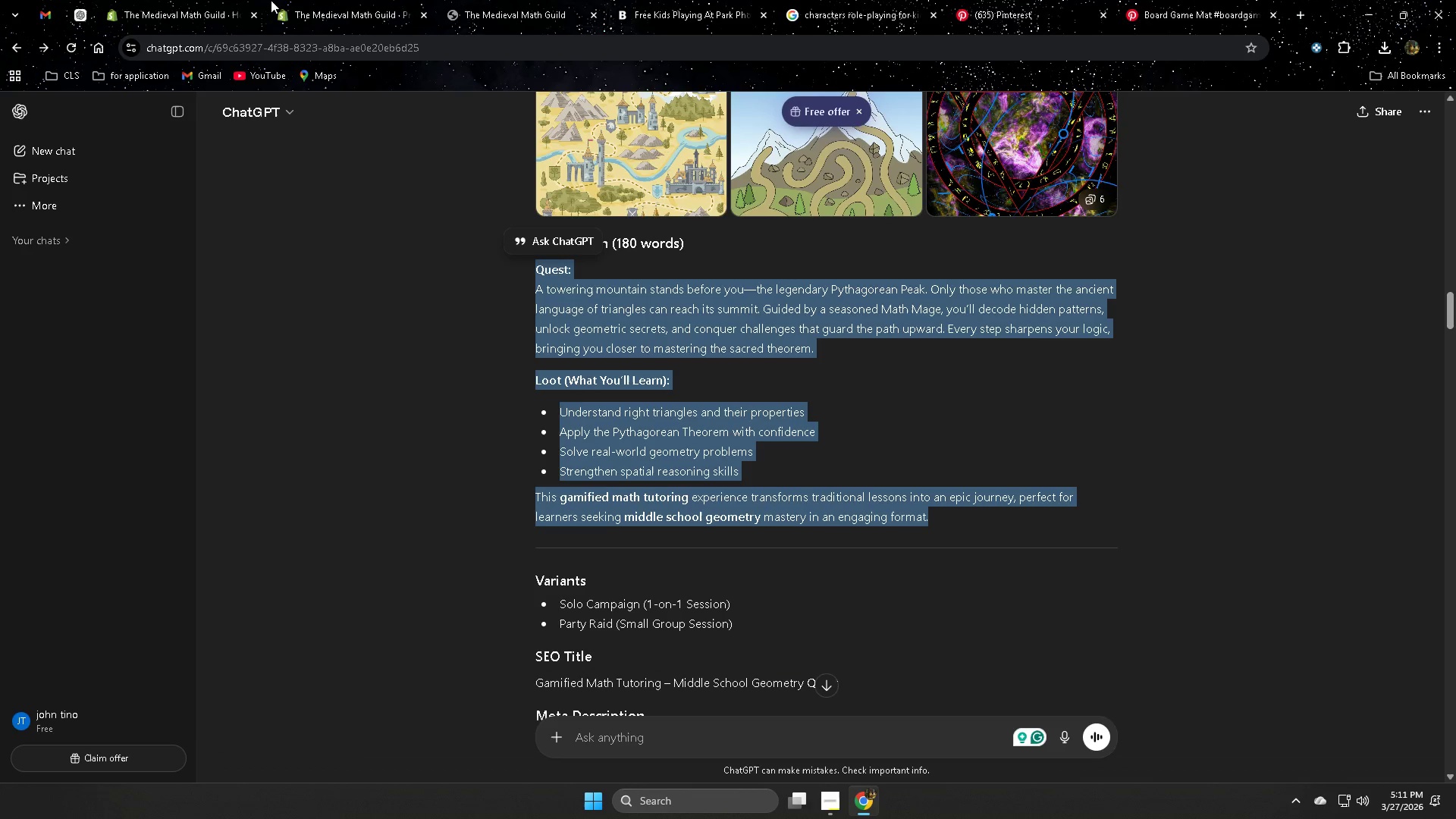 
left_click([205, 0])
 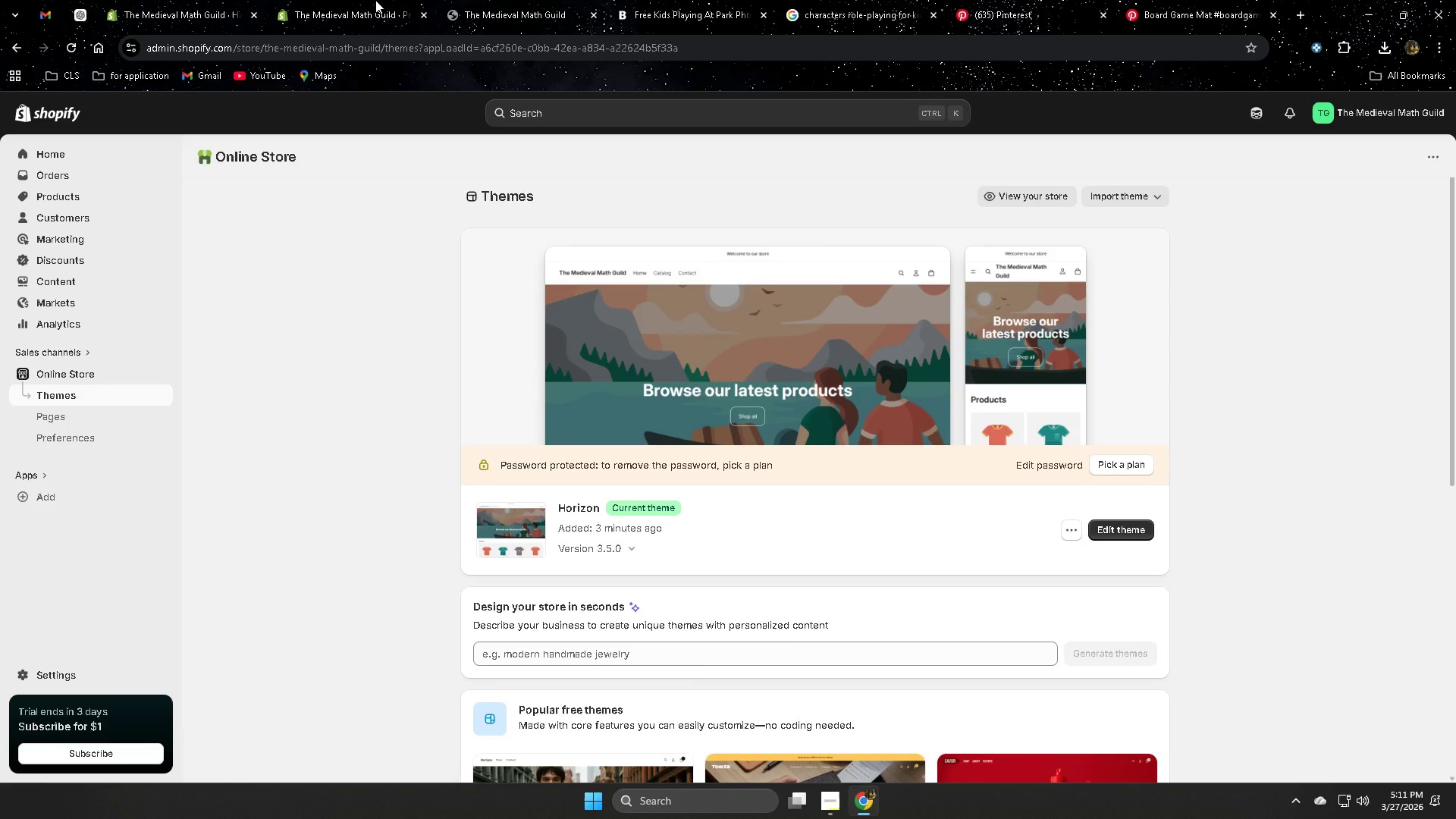 
left_click([375, 0])
 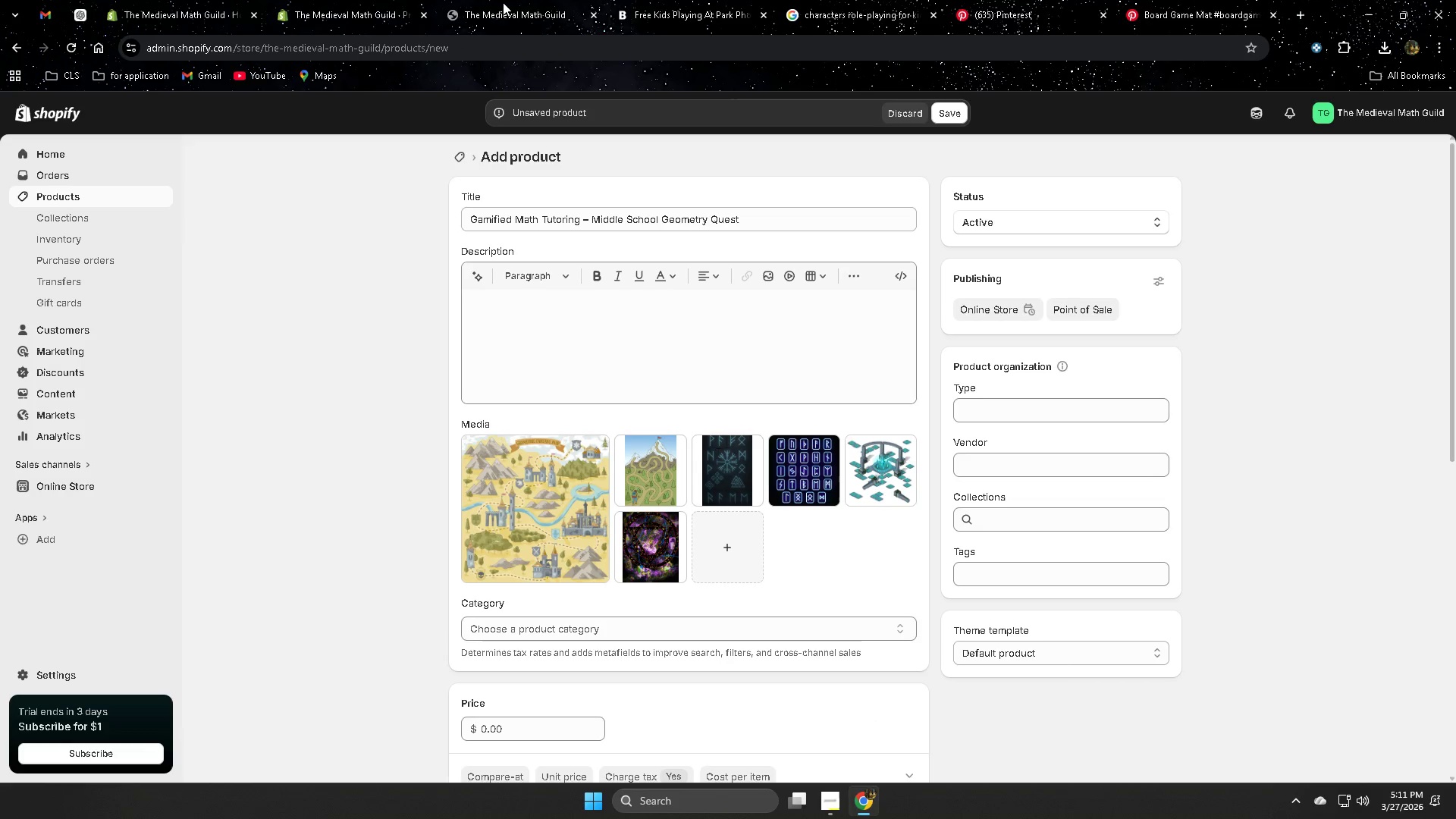 
scroll: coordinate [523, 482], scroll_direction: down, amount: 2.0
 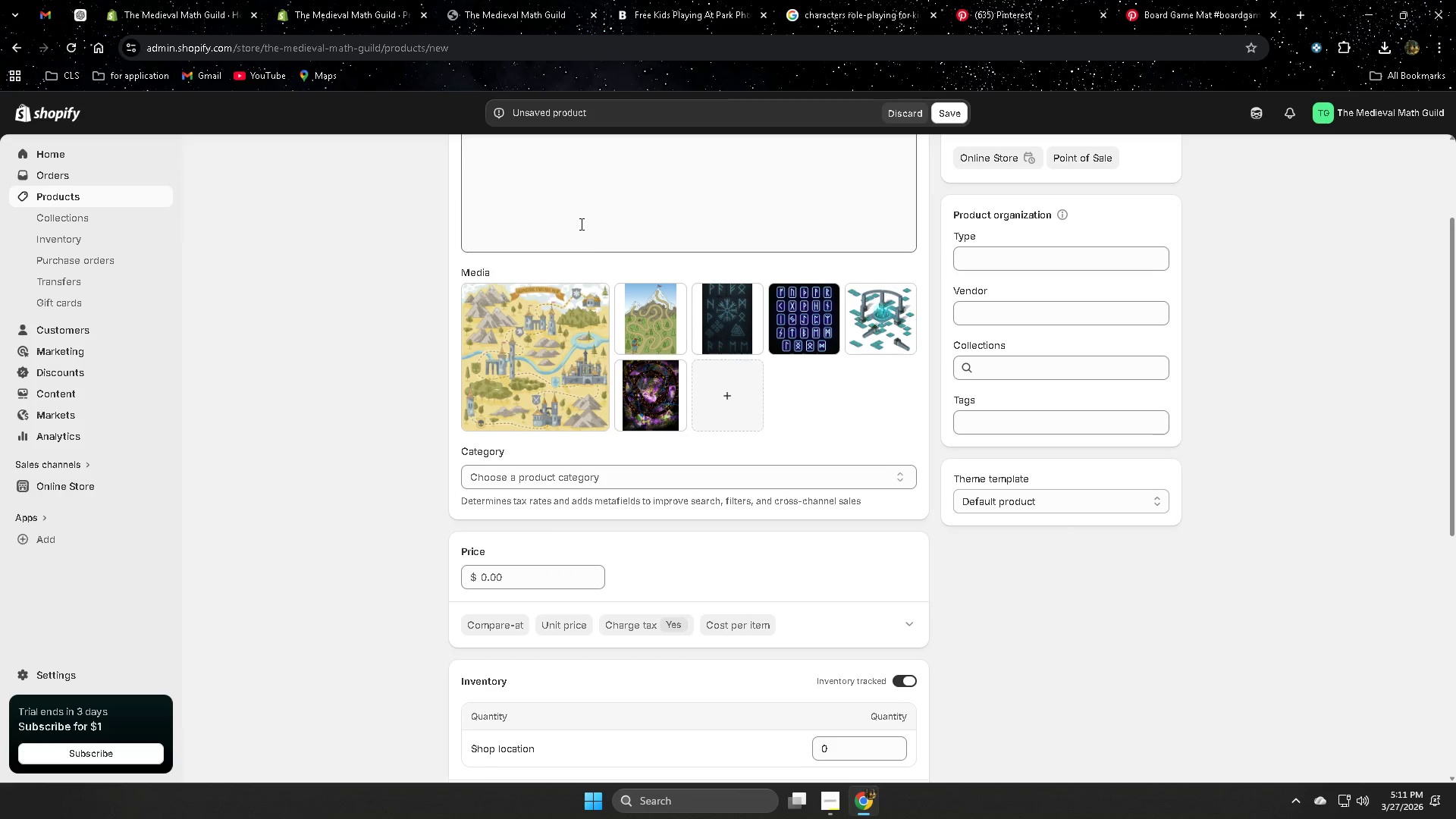 
scroll: coordinate [603, 360], scroll_direction: up, amount: 2.0
 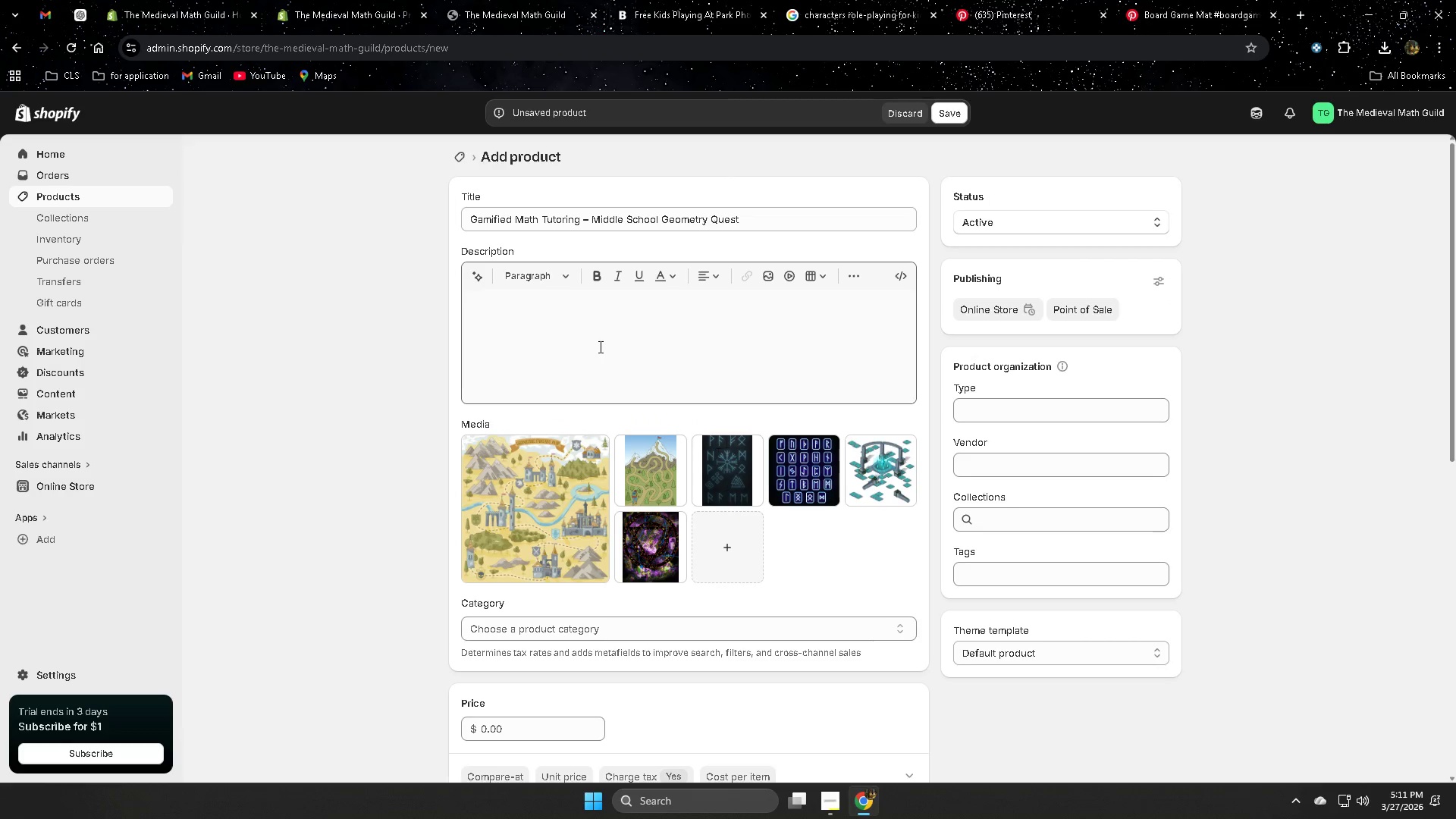 
left_click([599, 346])
 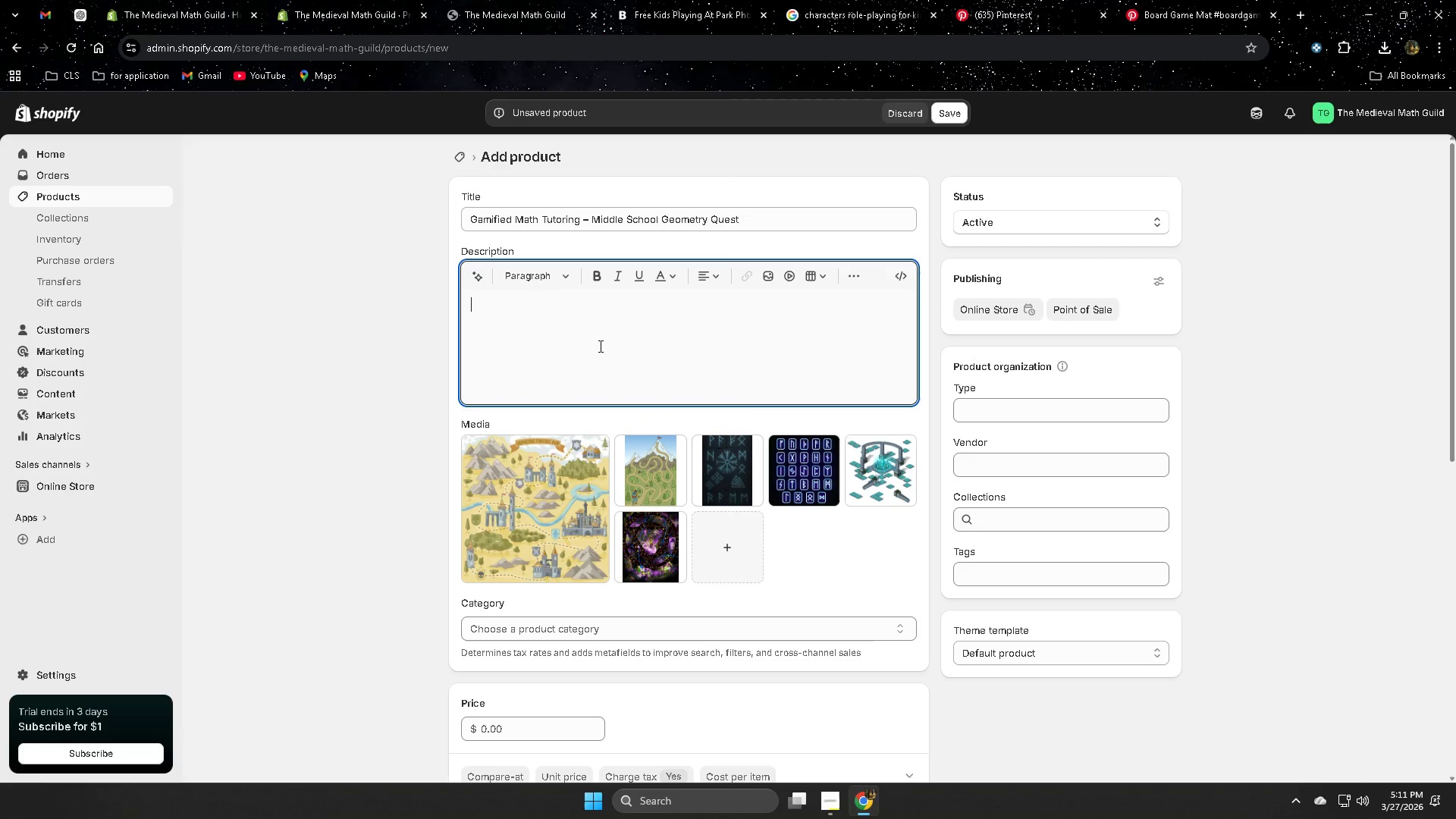 
key(Control+V)
 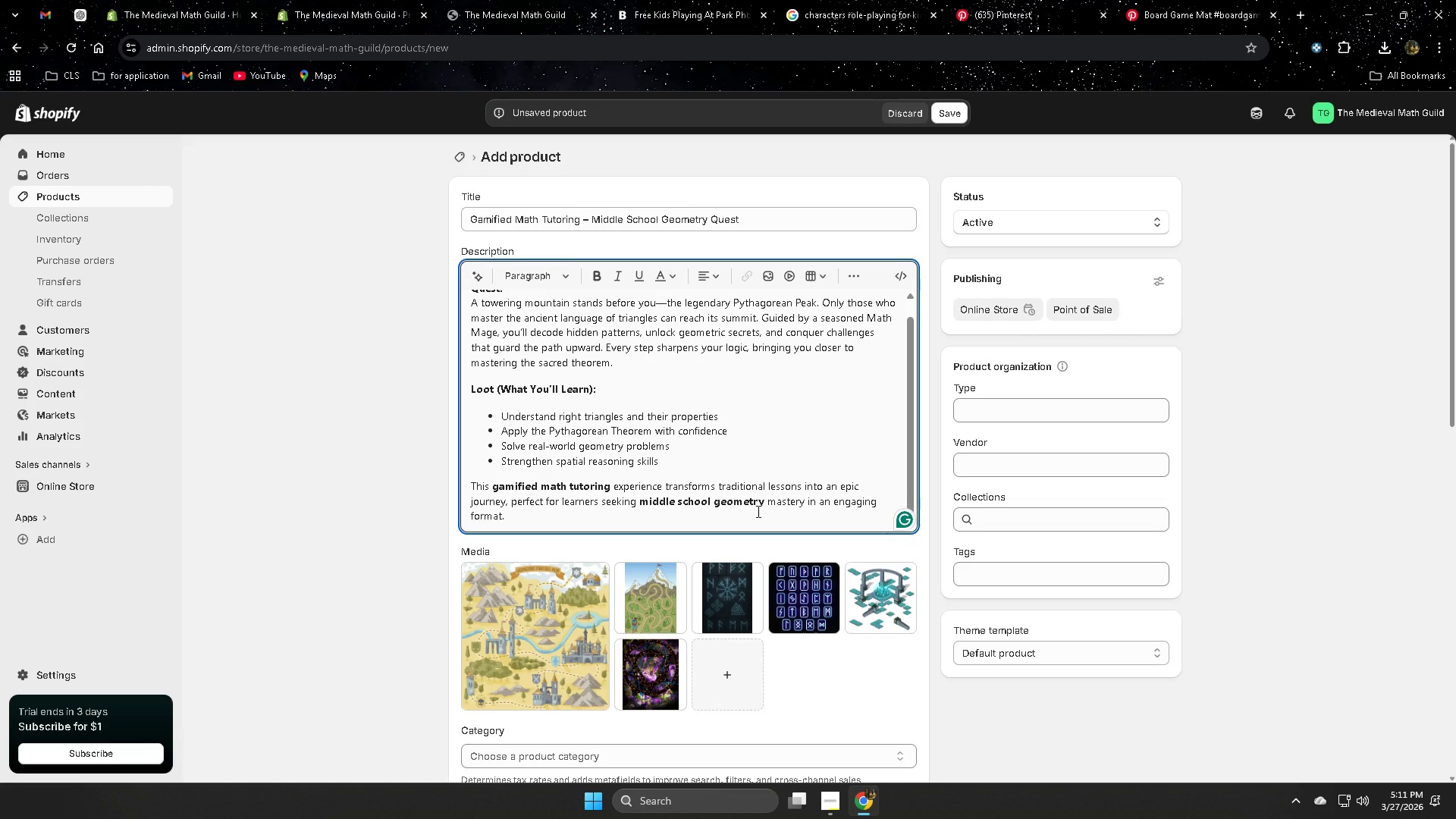 
scroll: coordinate [651, 393], scroll_direction: up, amount: 3.0
 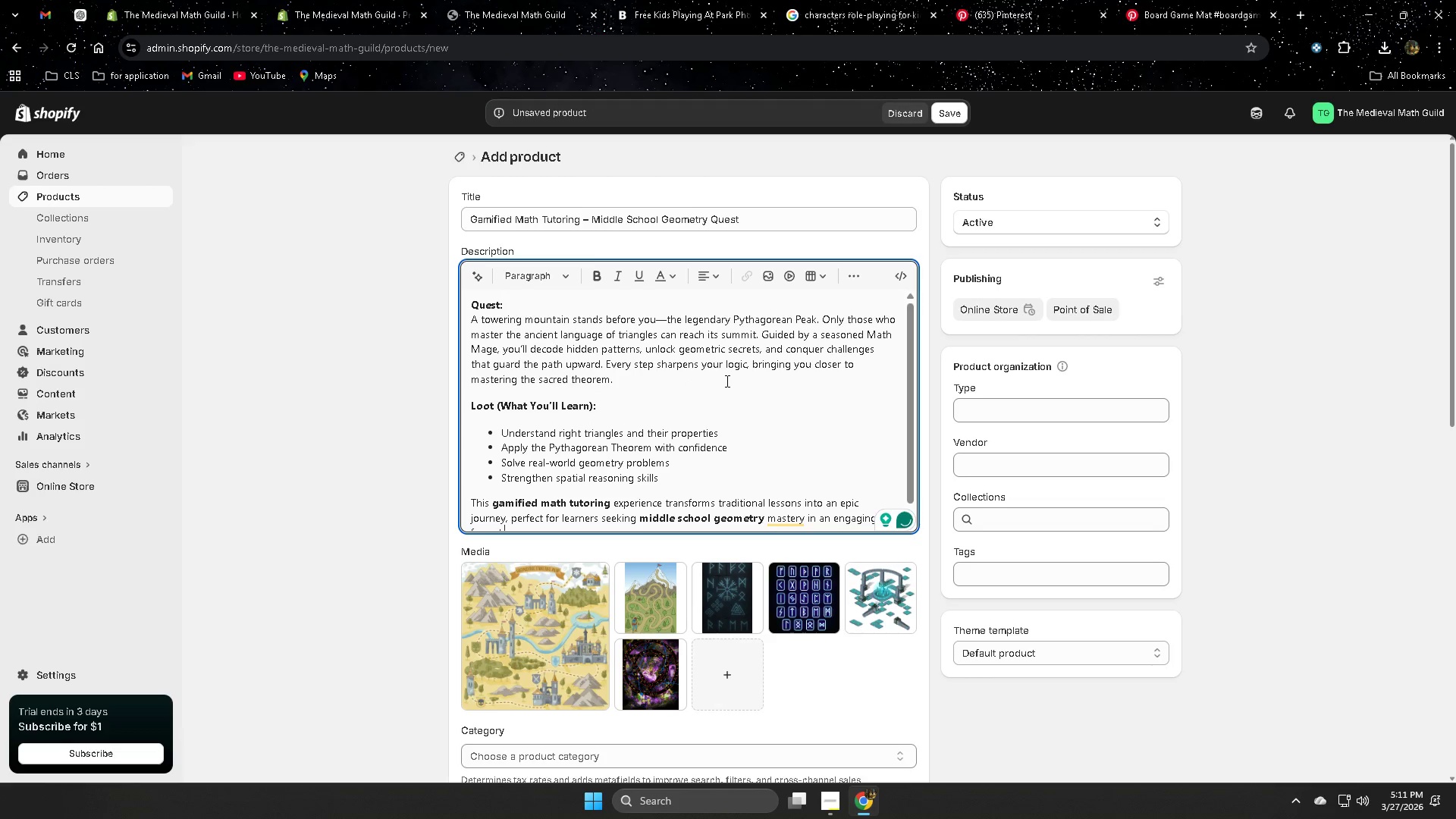 
scroll: coordinate [726, 381], scroll_direction: none, amount: 0.0
 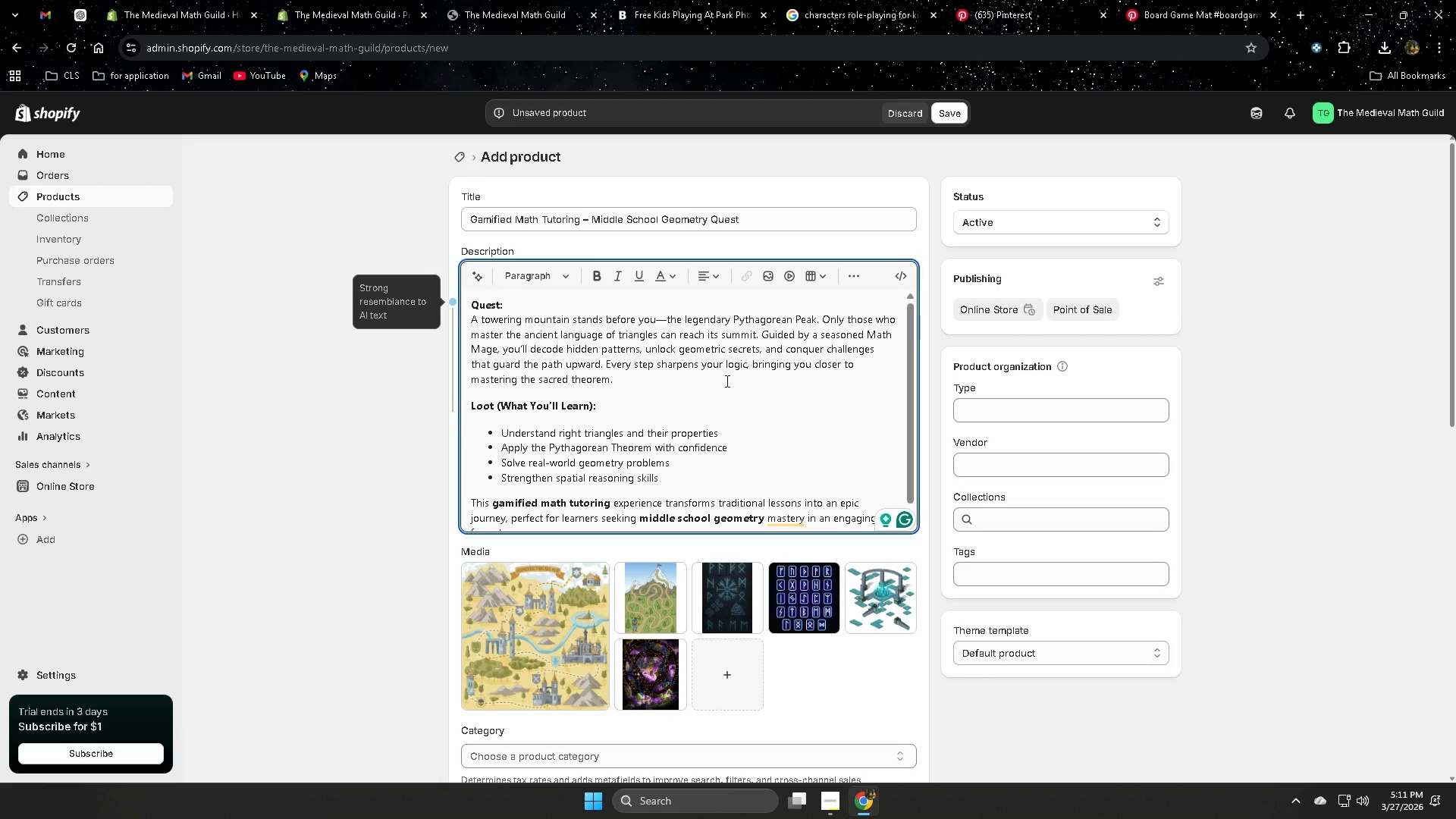 
scroll: coordinate [949, 593], scroll_direction: down, amount: 7.0